 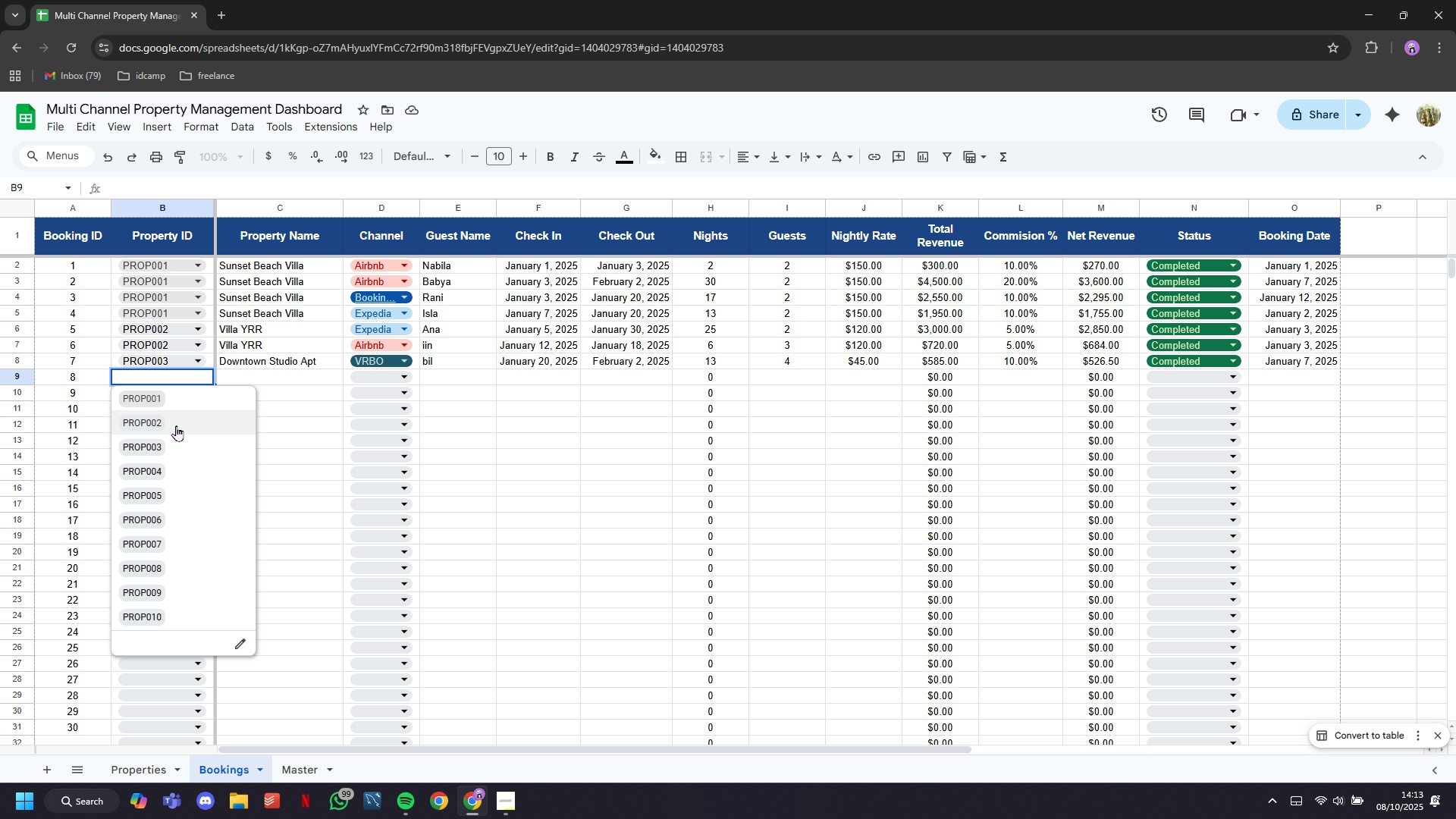 
left_click([171, 441])
 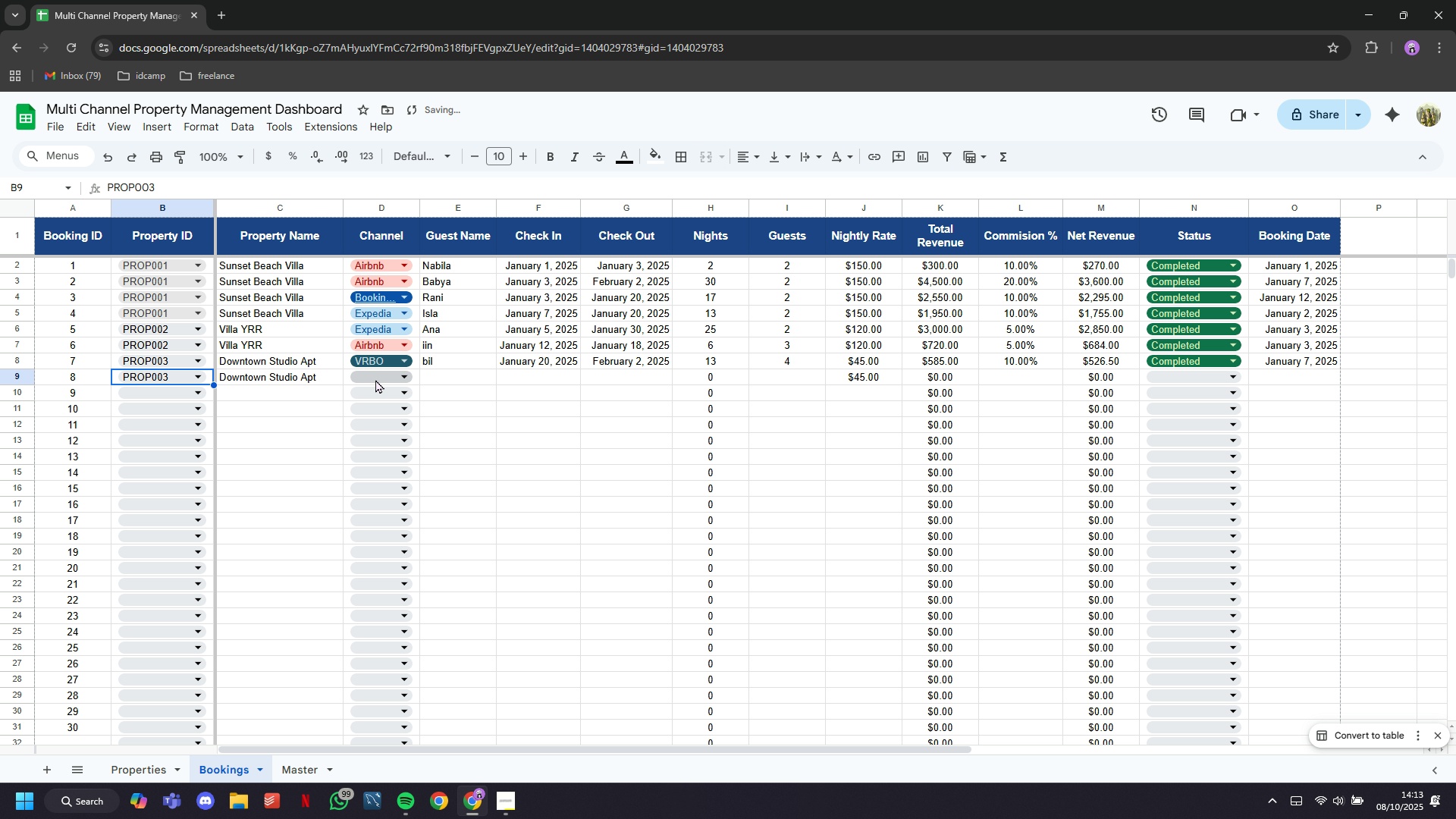 
left_click([375, 377])
 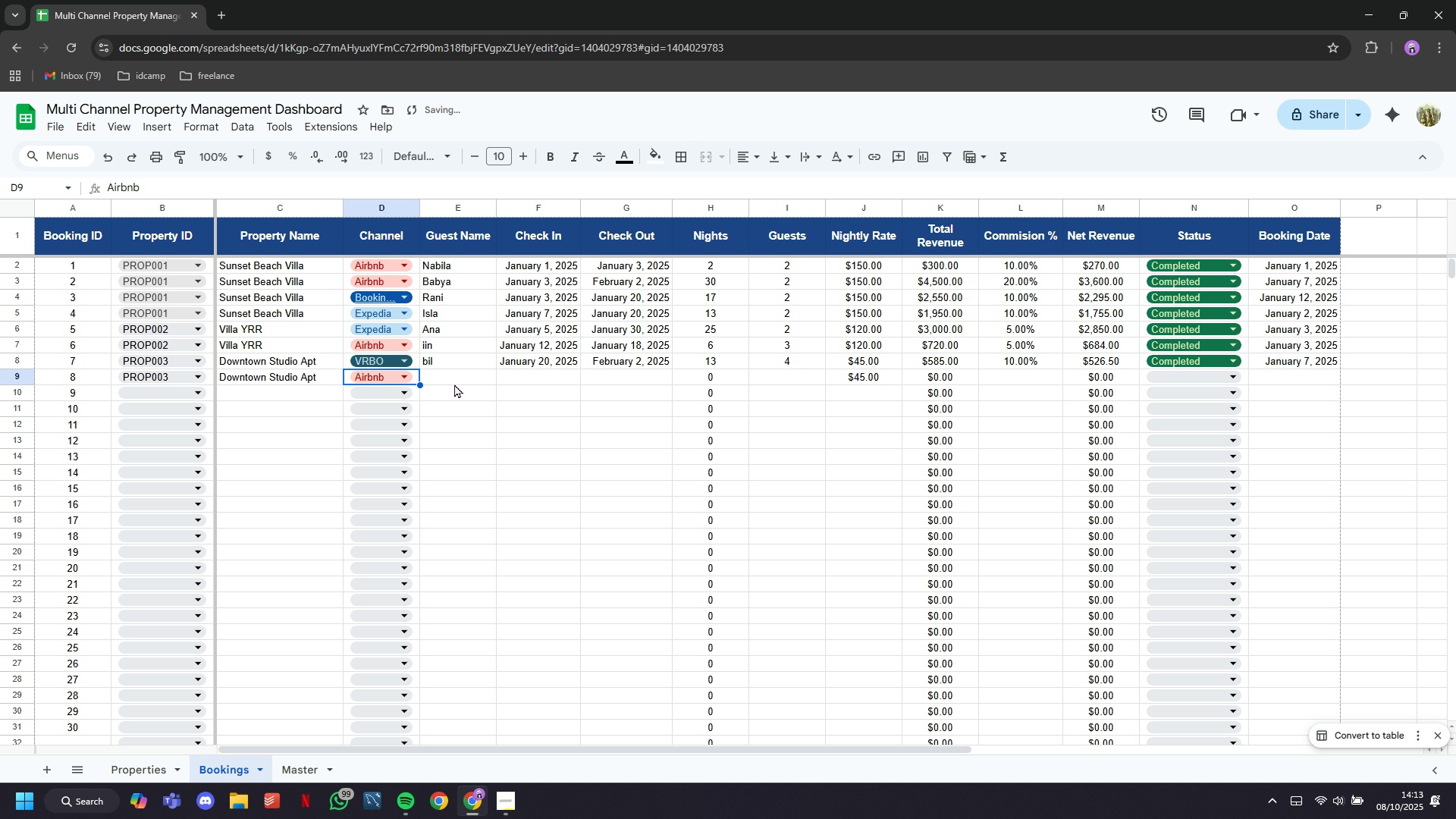 
left_click([454, 378])
 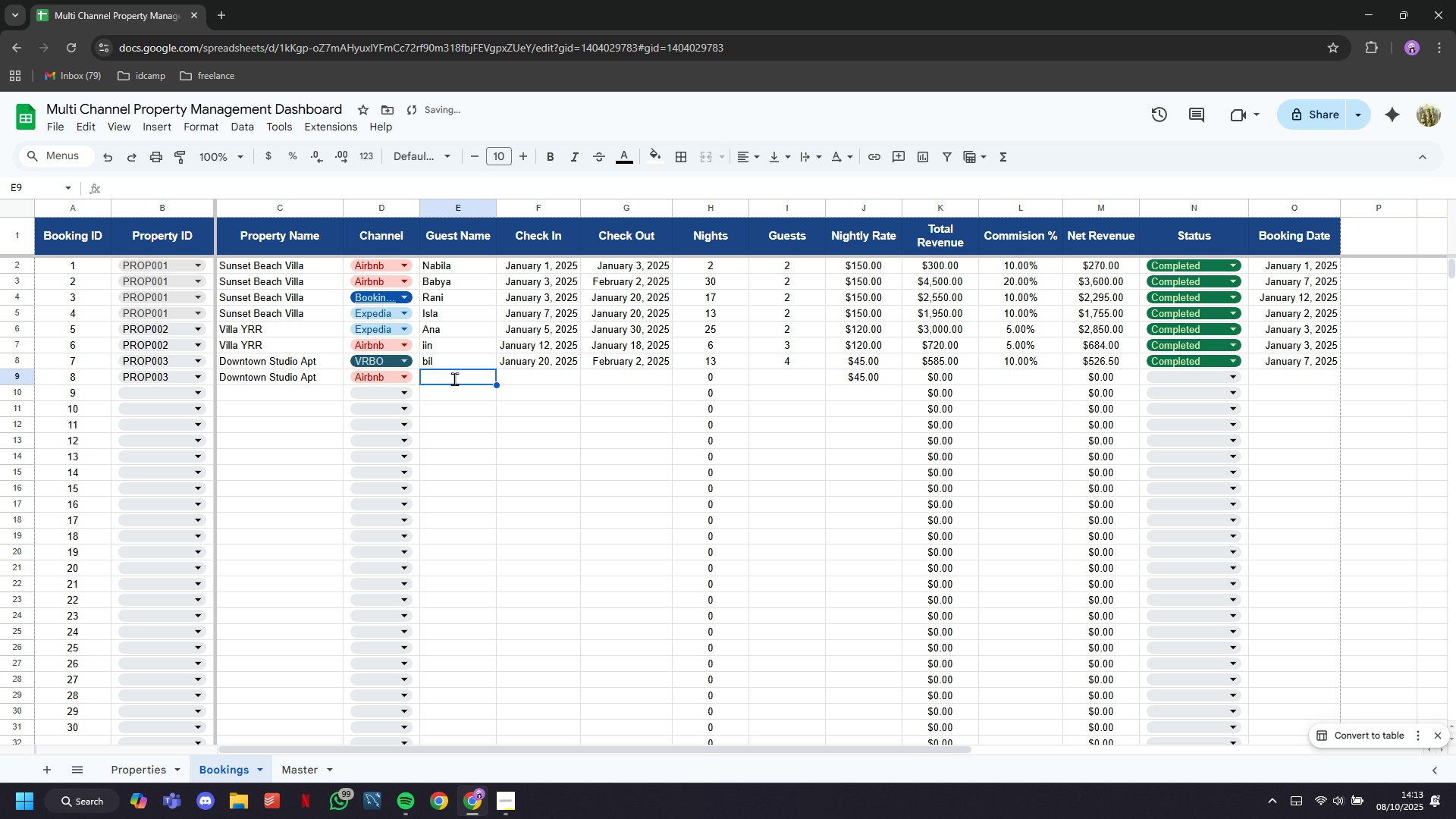 
type(aan)
 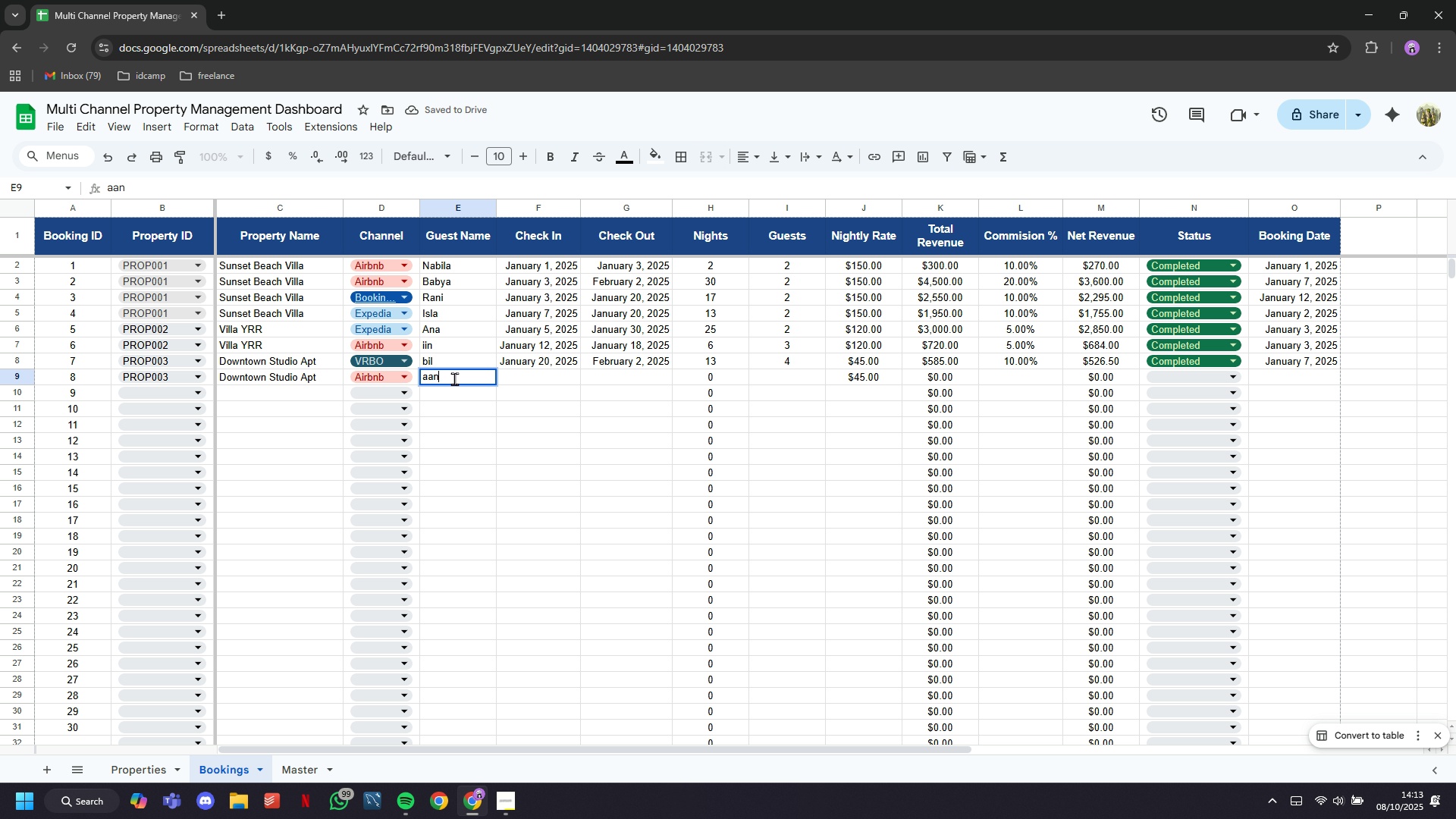 
key(ArrowRight)
 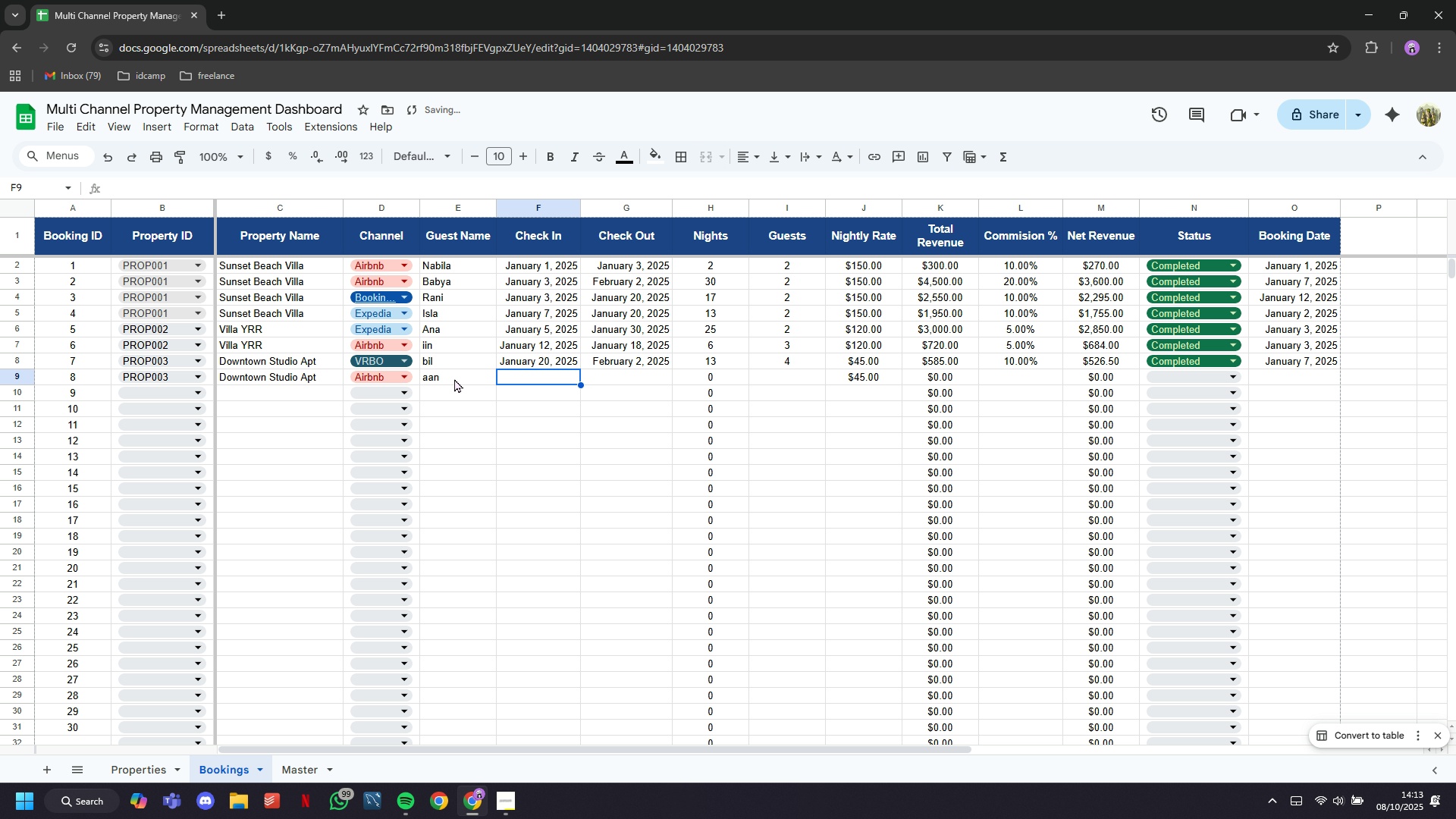 
type(2-)
key(Backspace)
key(Backspace)
type(january 22 25)
 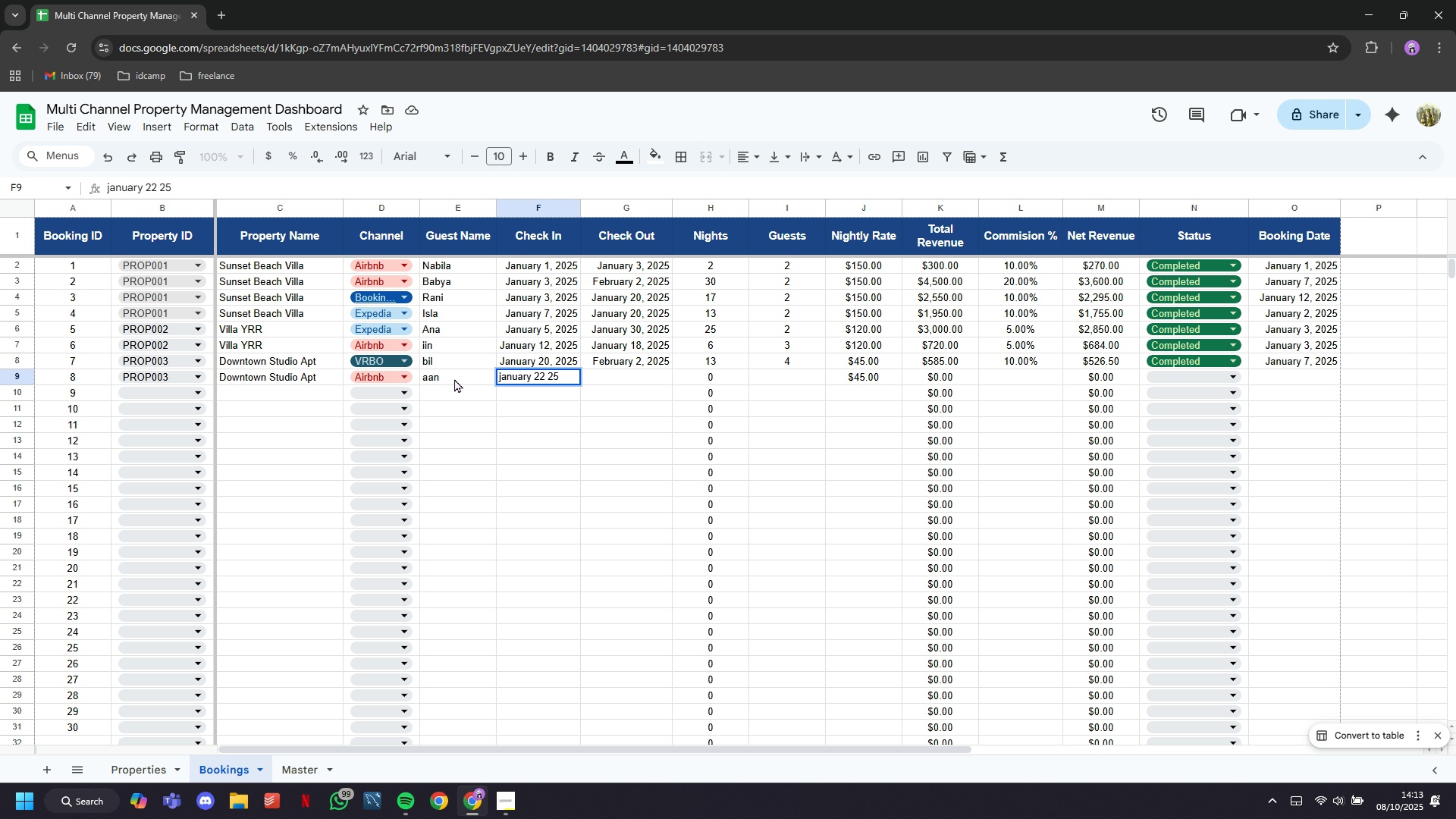 
key(ArrowRight)
 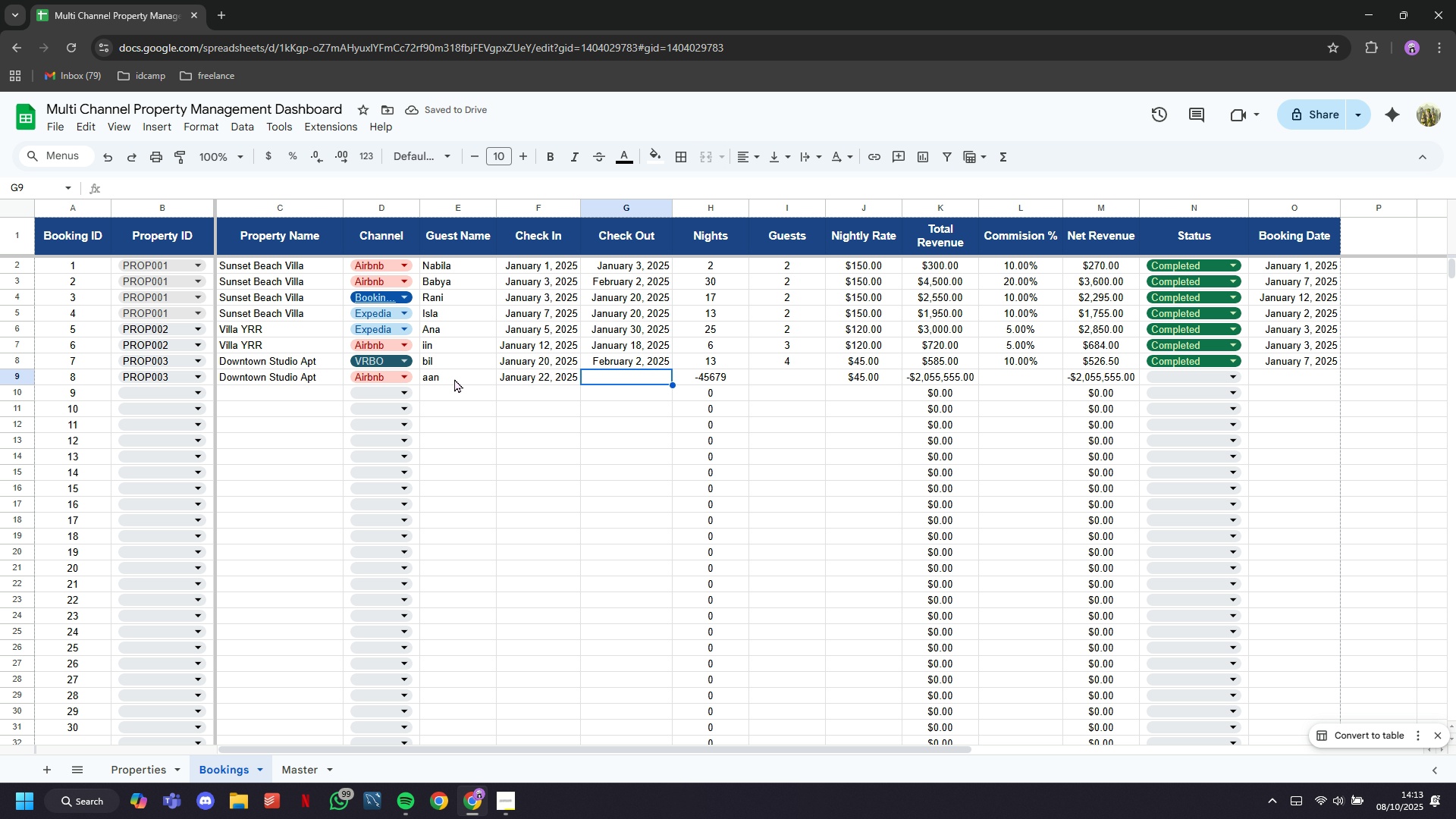 
wait(5.17)
 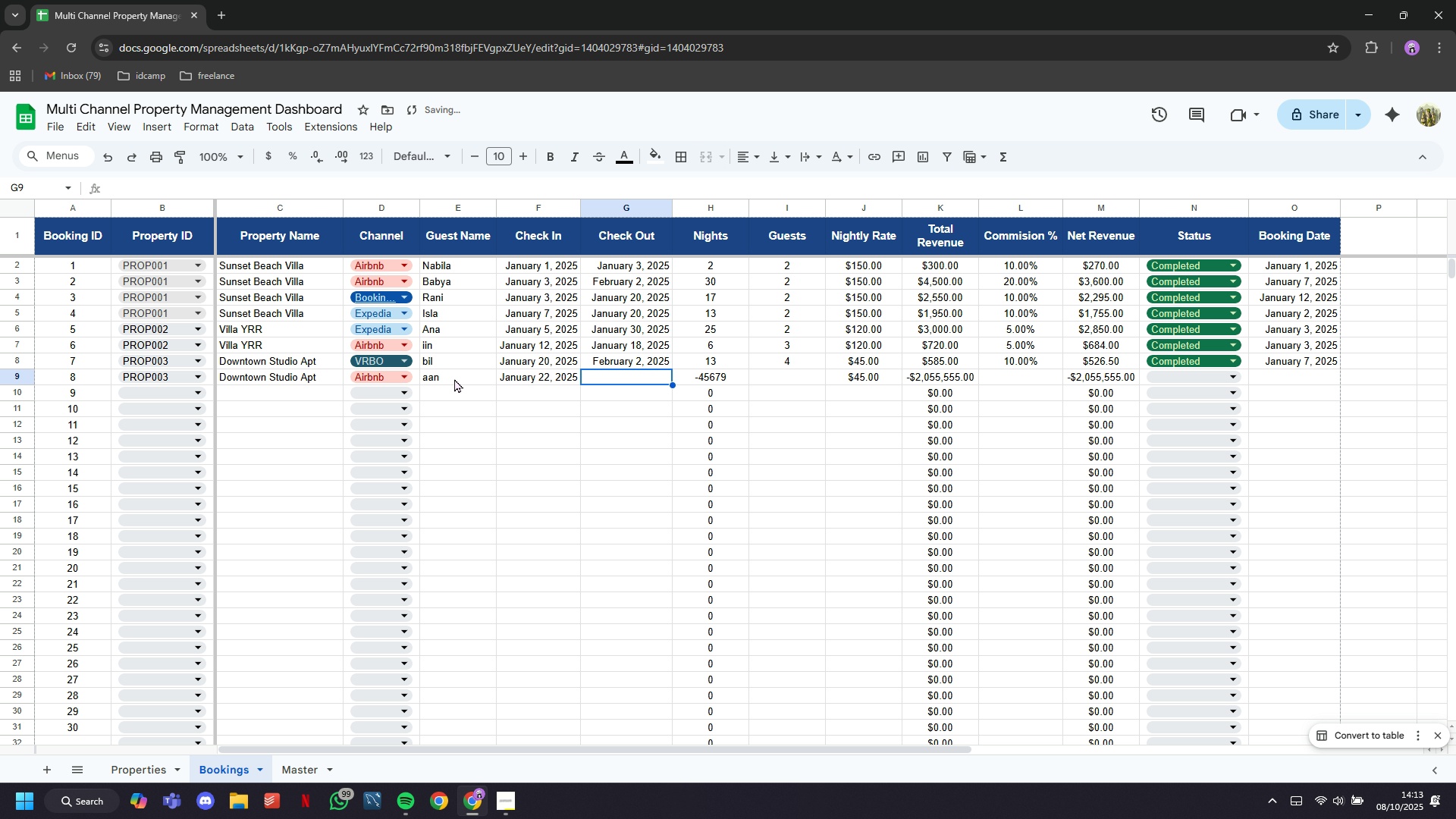 
type(30 january 25)
 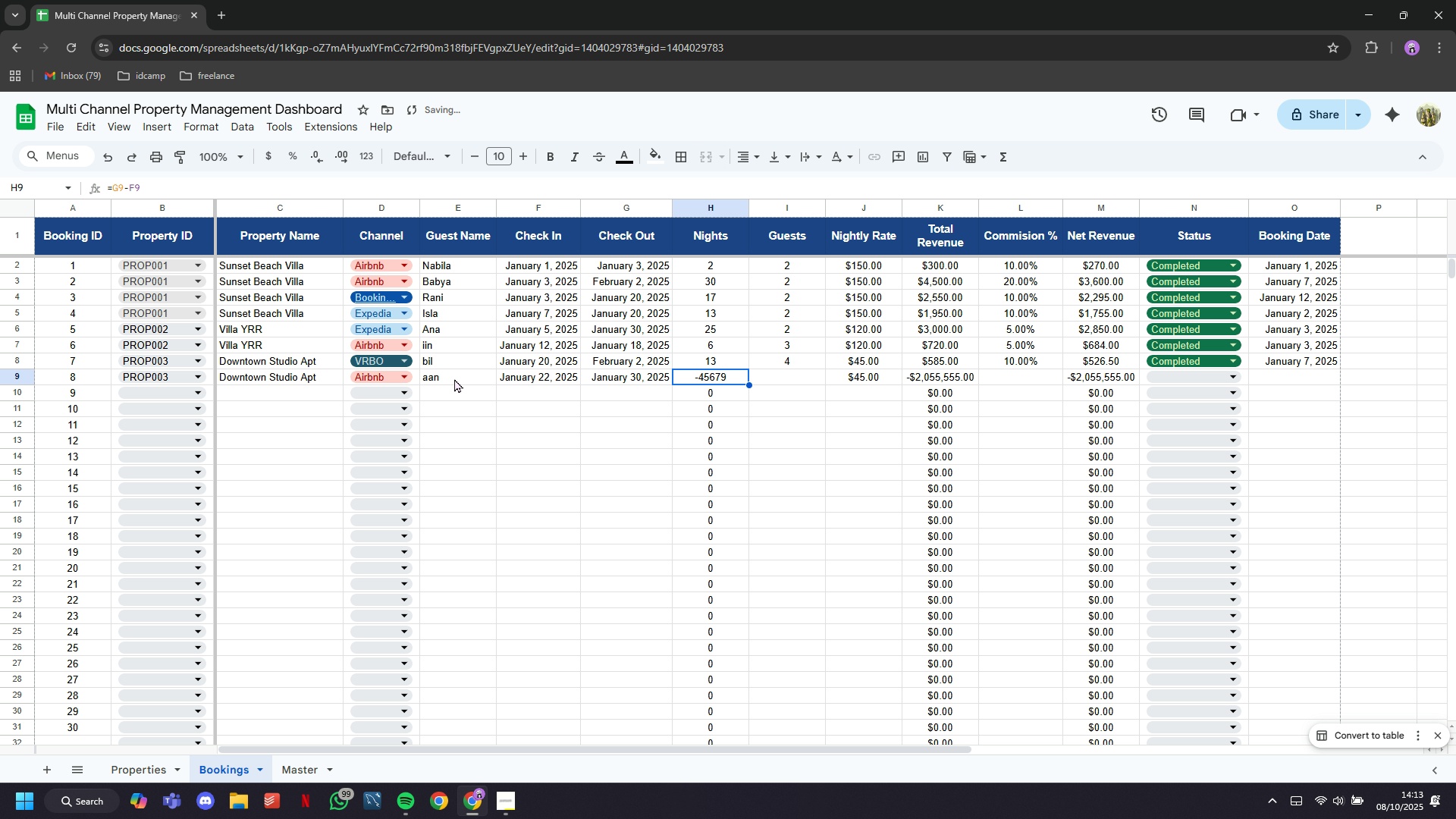 
key(ArrowRight)
 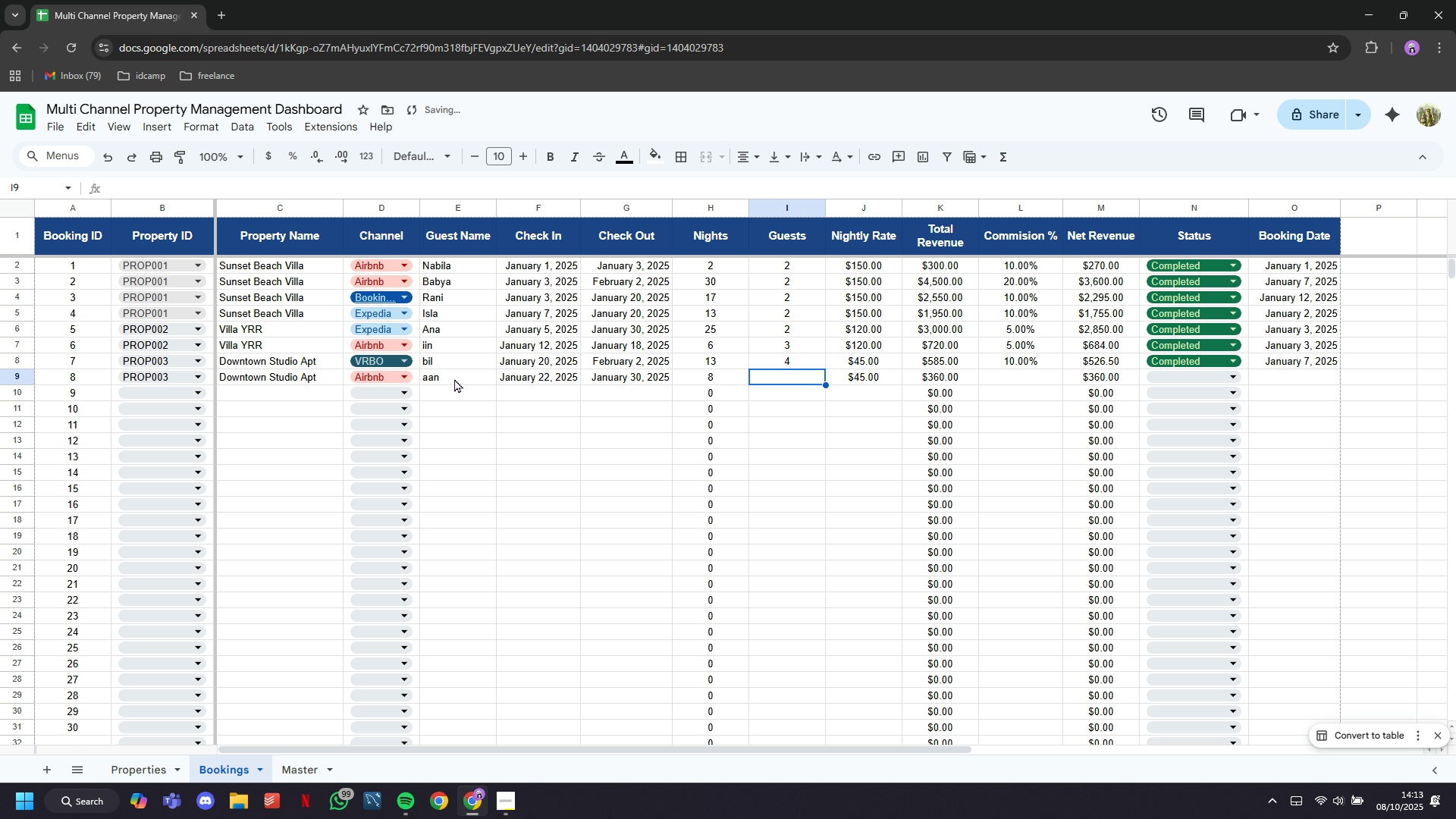 
key(ArrowRight)
 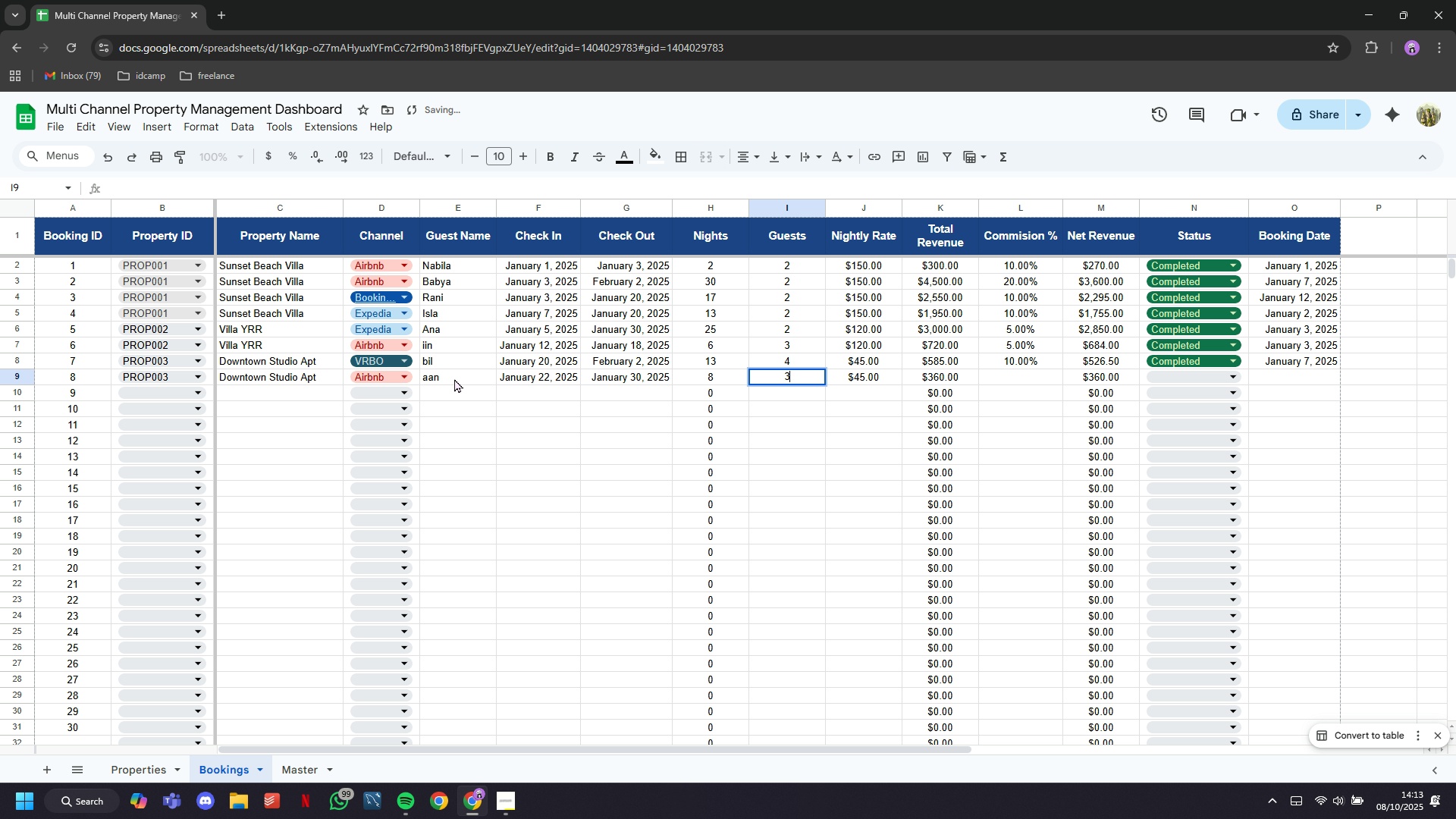 
key(3)
 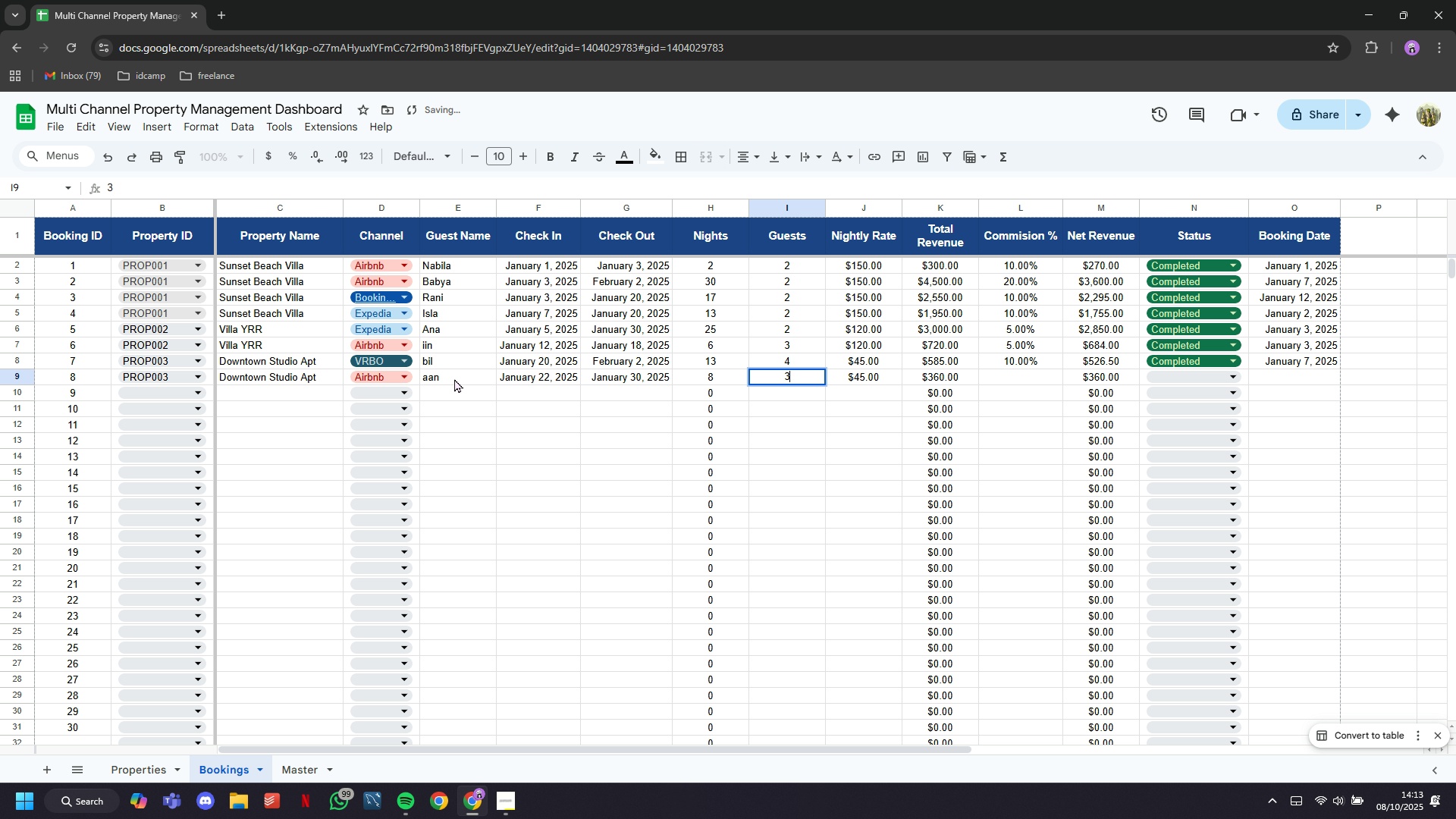 
key(ArrowRight)
 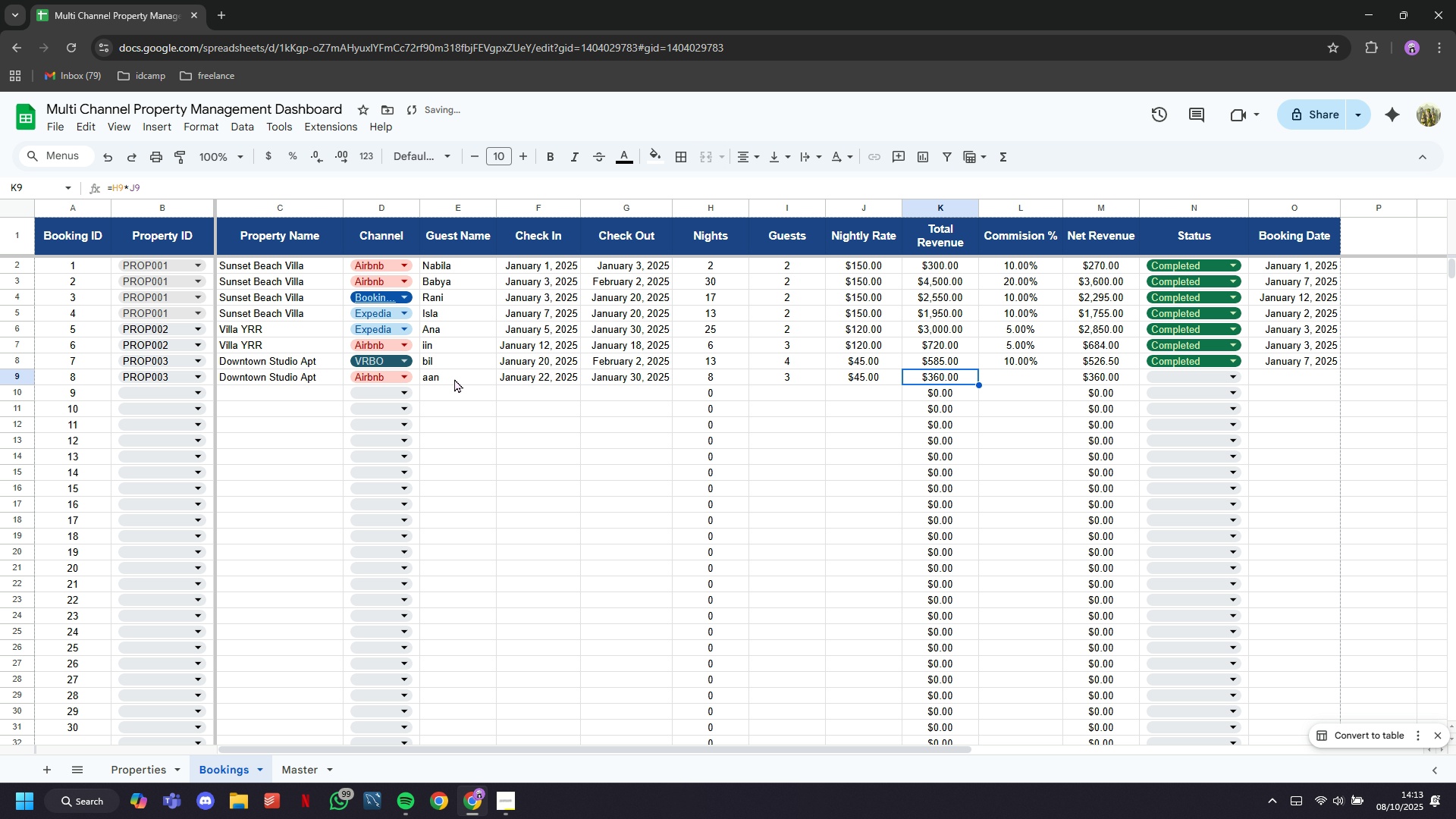 
key(ArrowRight)
 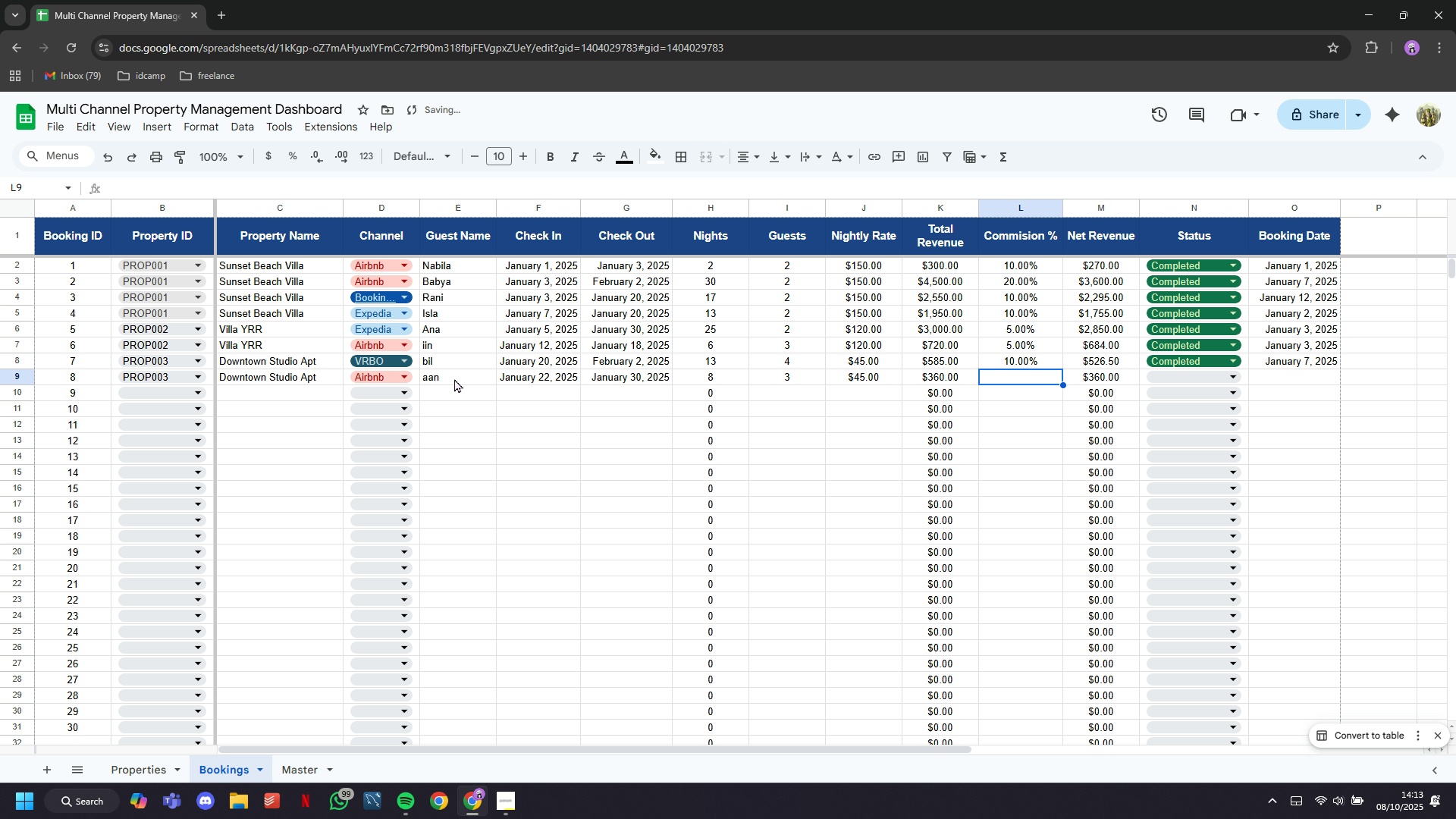 
key(ArrowRight)
 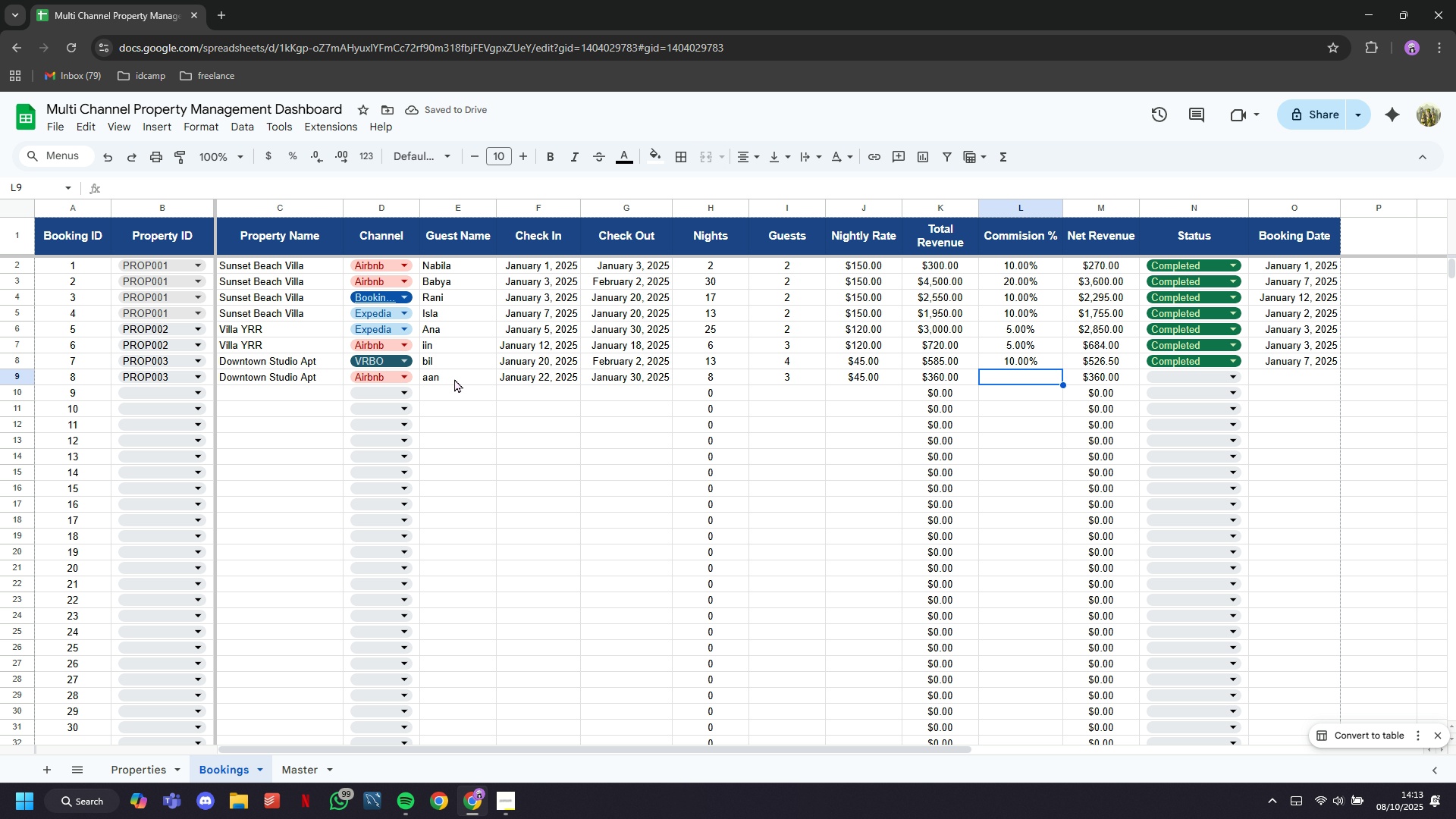 
key(5)
 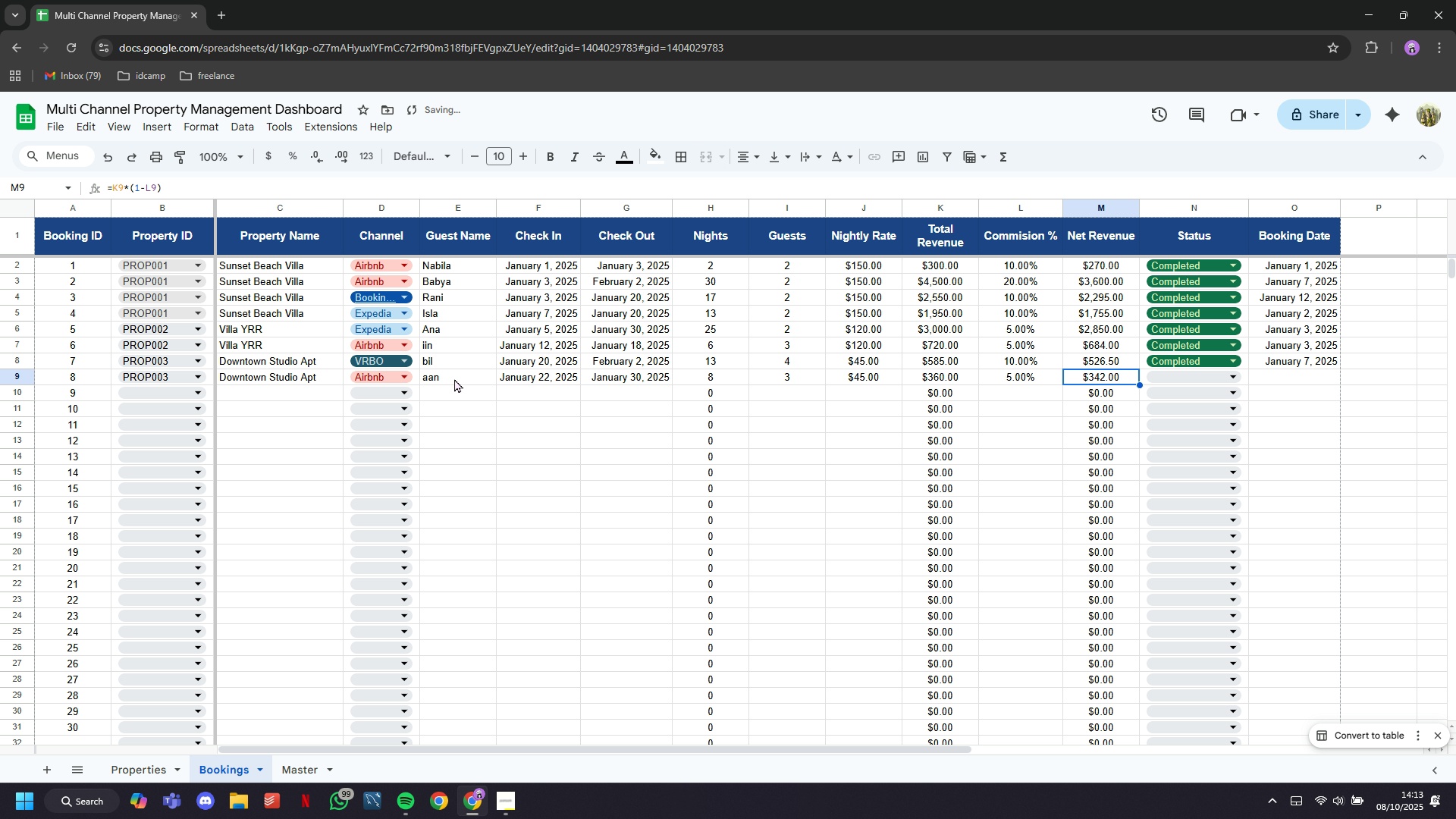 
key(ArrowRight)
 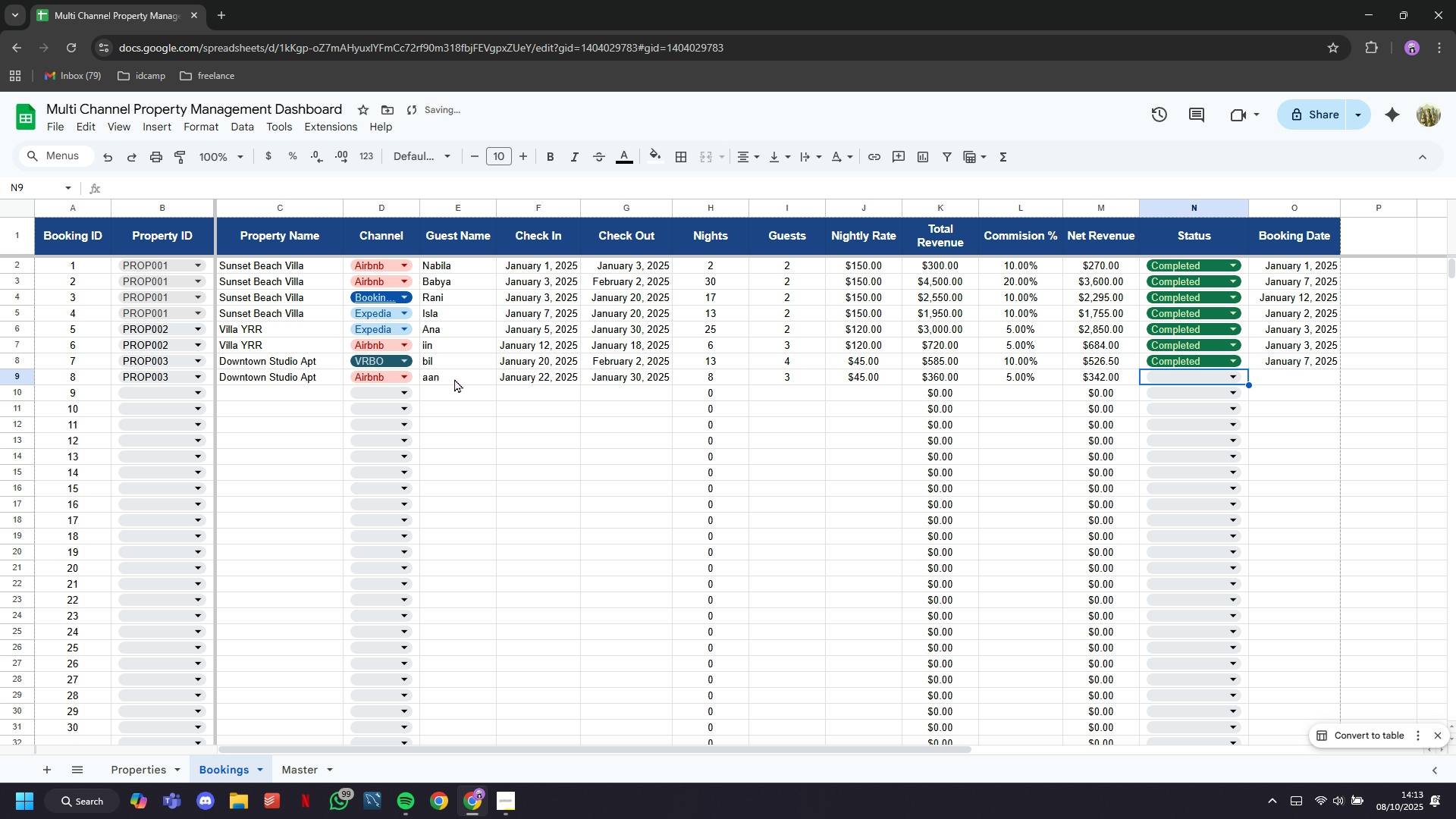 
key(ArrowRight)
 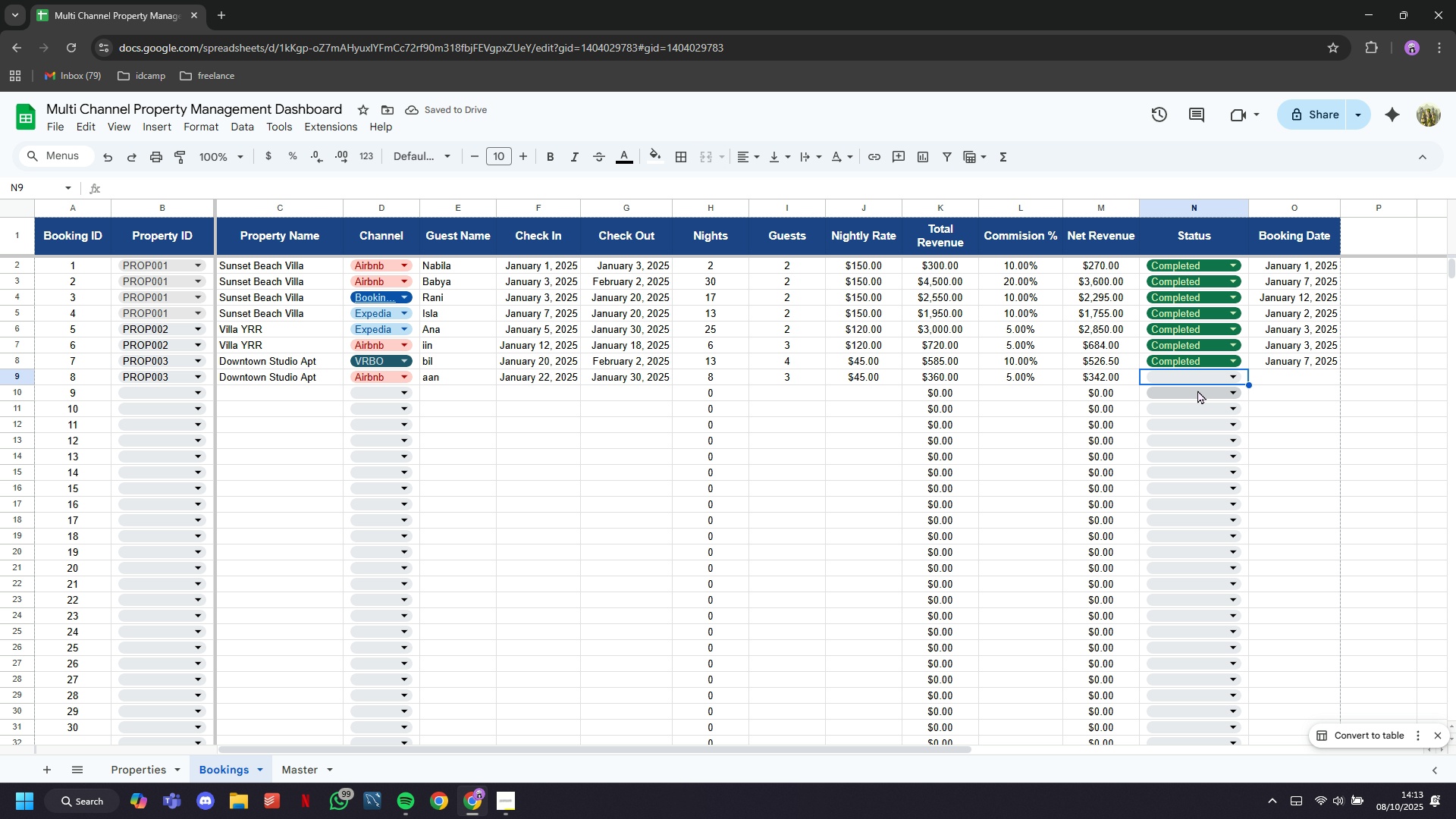 
left_click([1197, 382])
 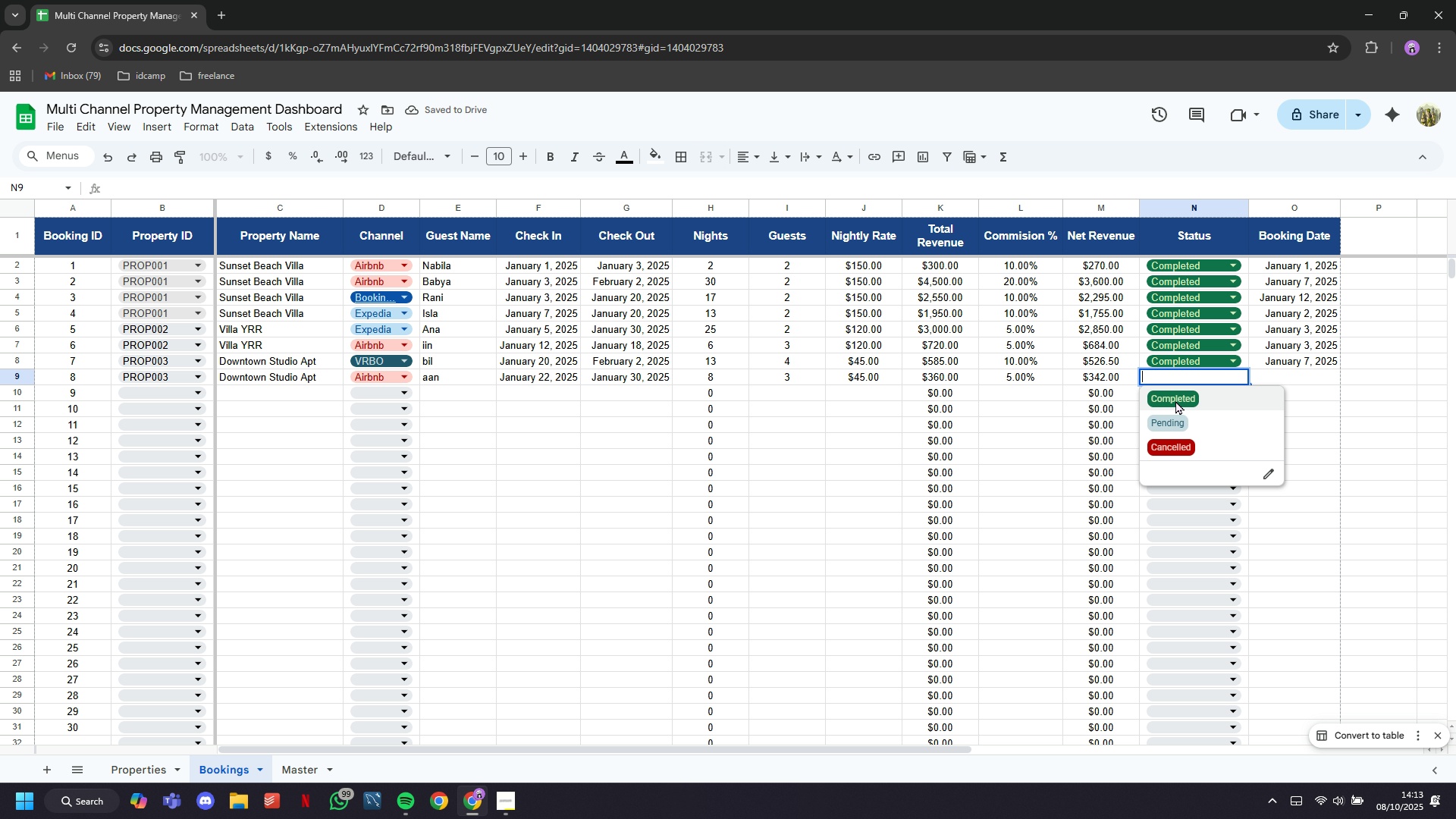 
left_click([1175, 400])
 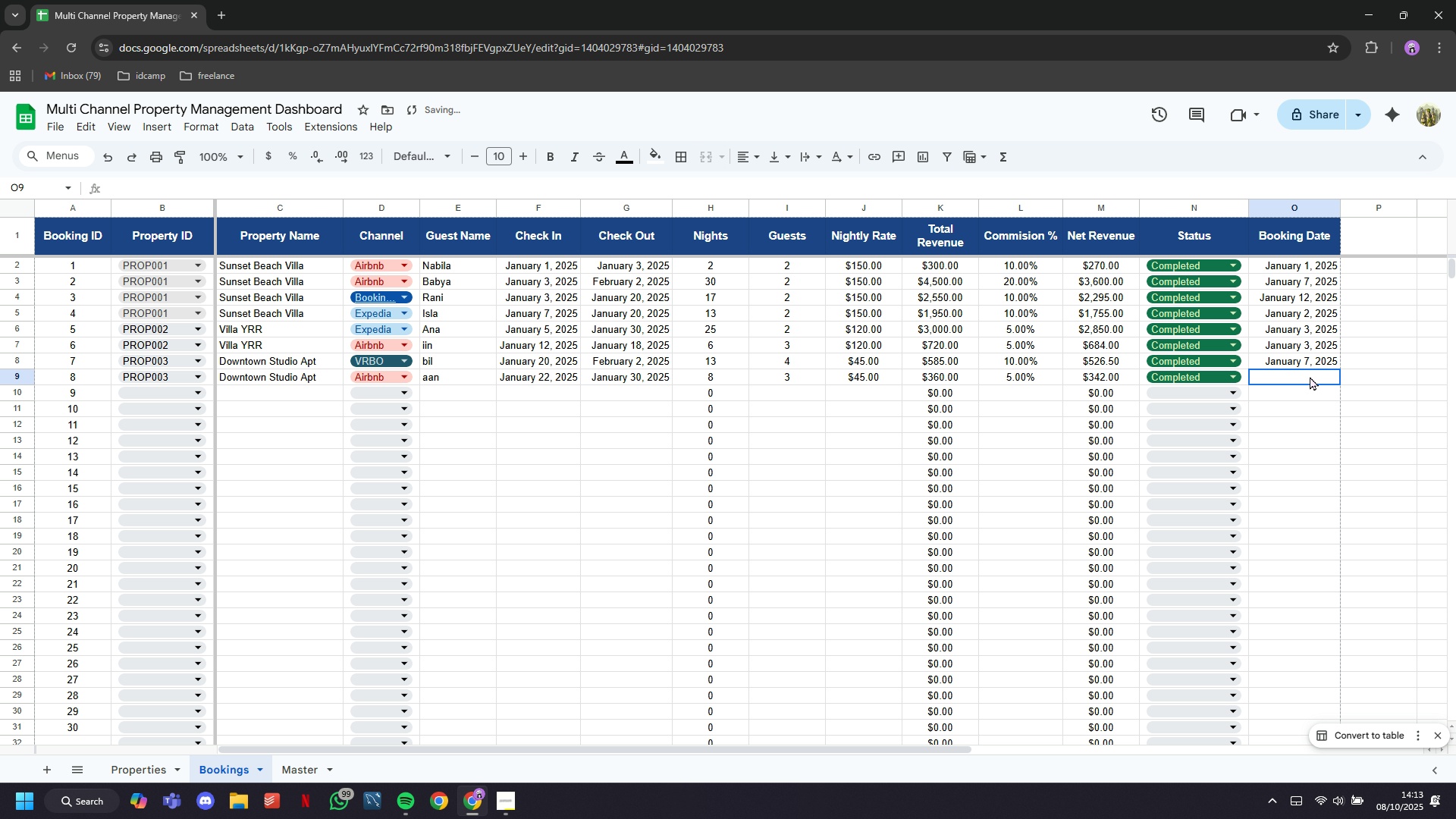 
left_click([1310, 376])
 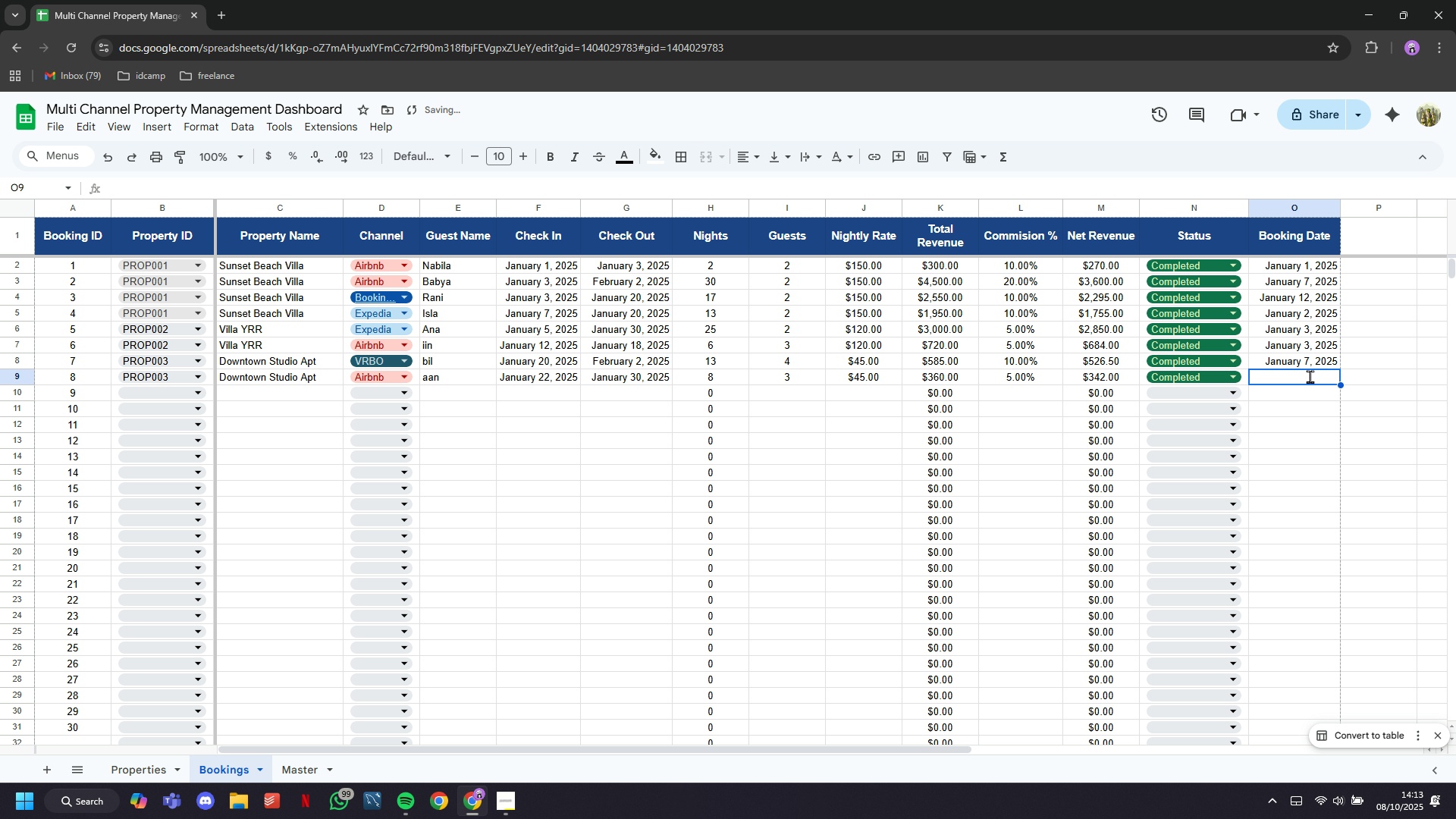 
type(january 2025)
 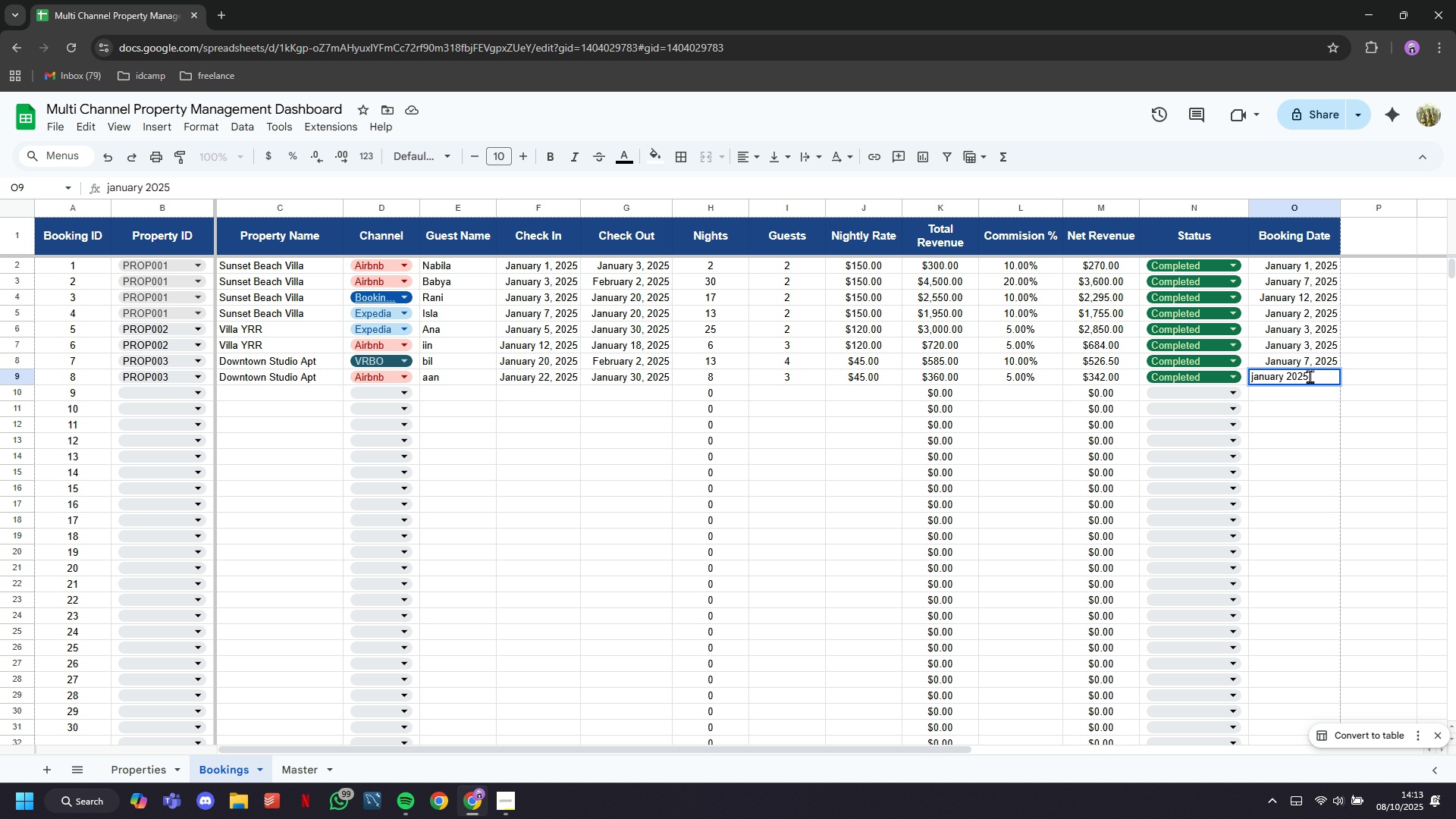 
key(ArrowDown)
 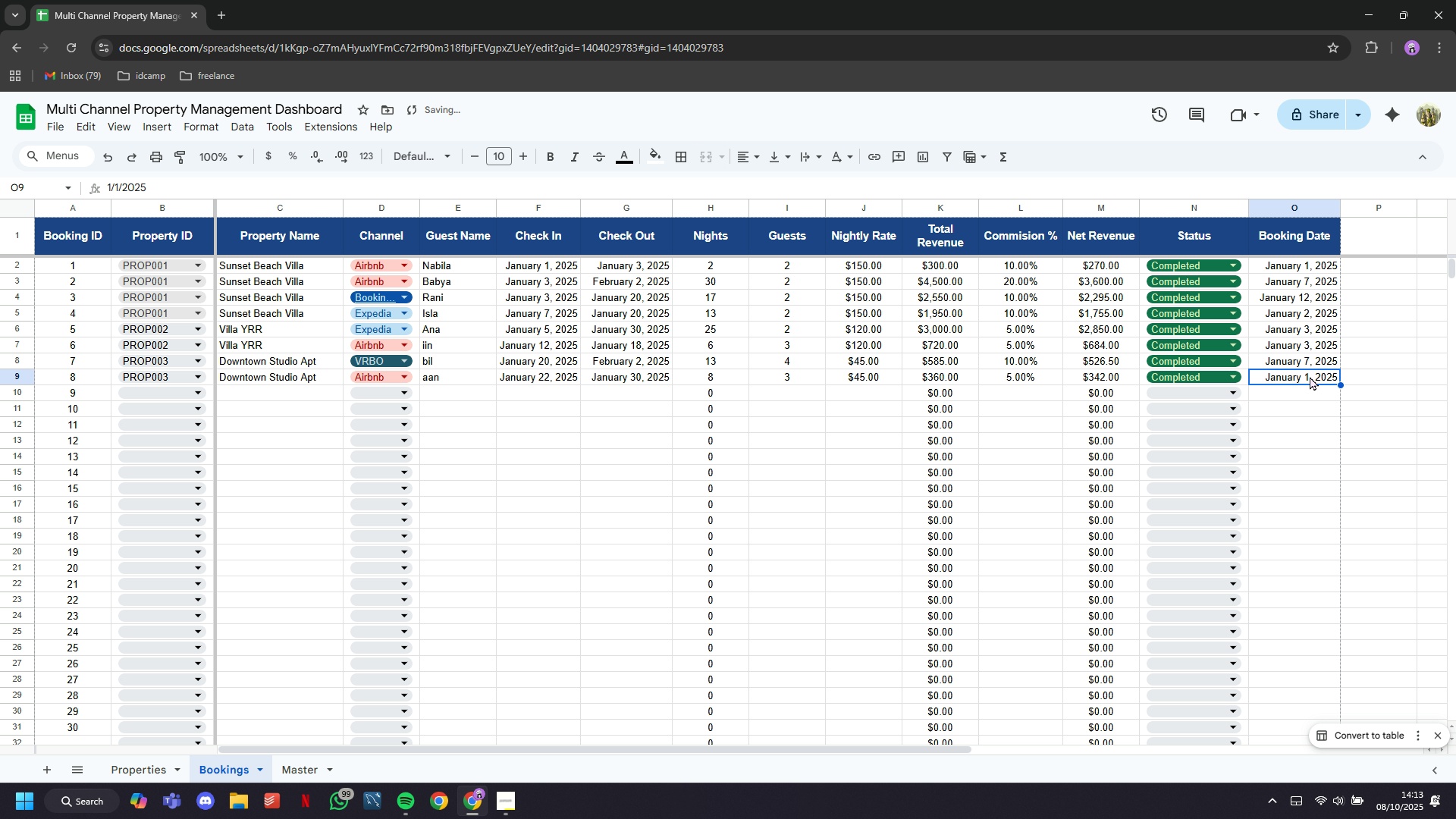 
key(ArrowUp)